 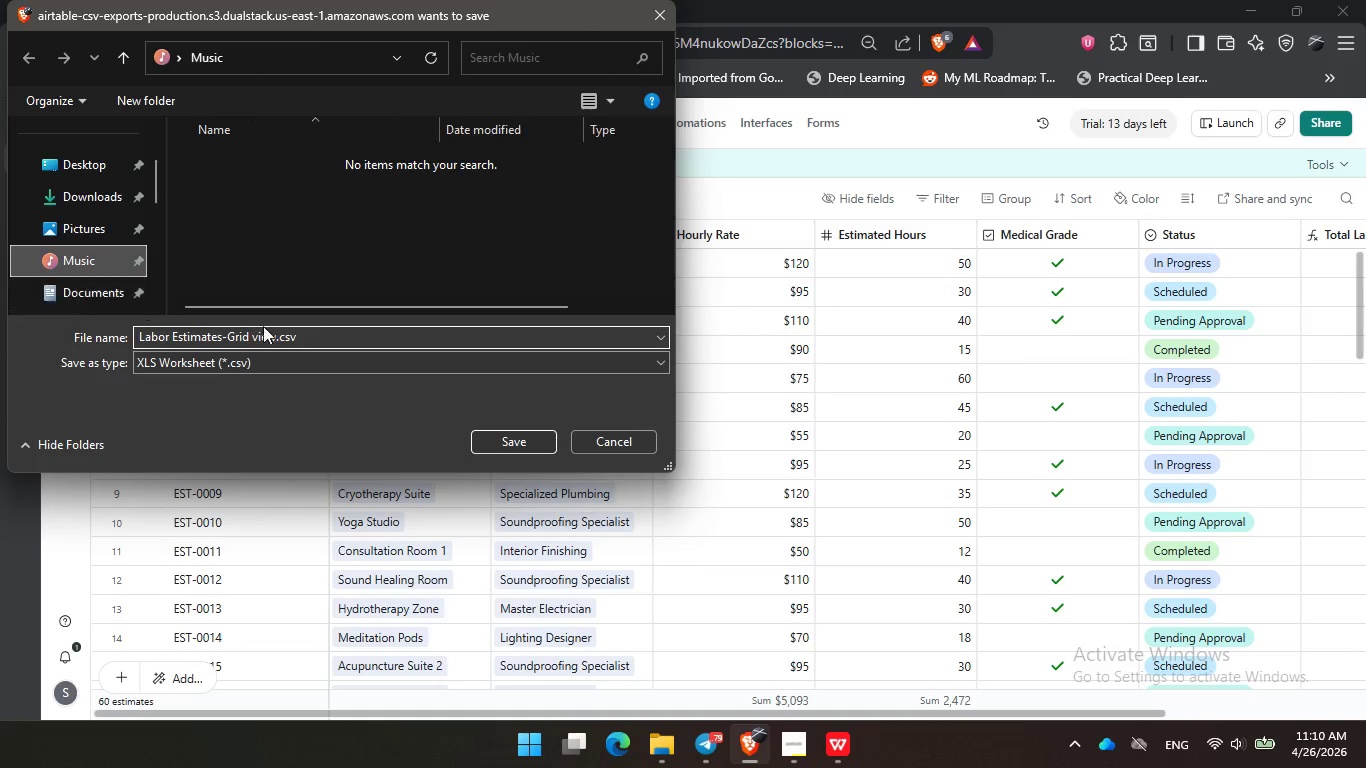 
double_click([346, 332])
 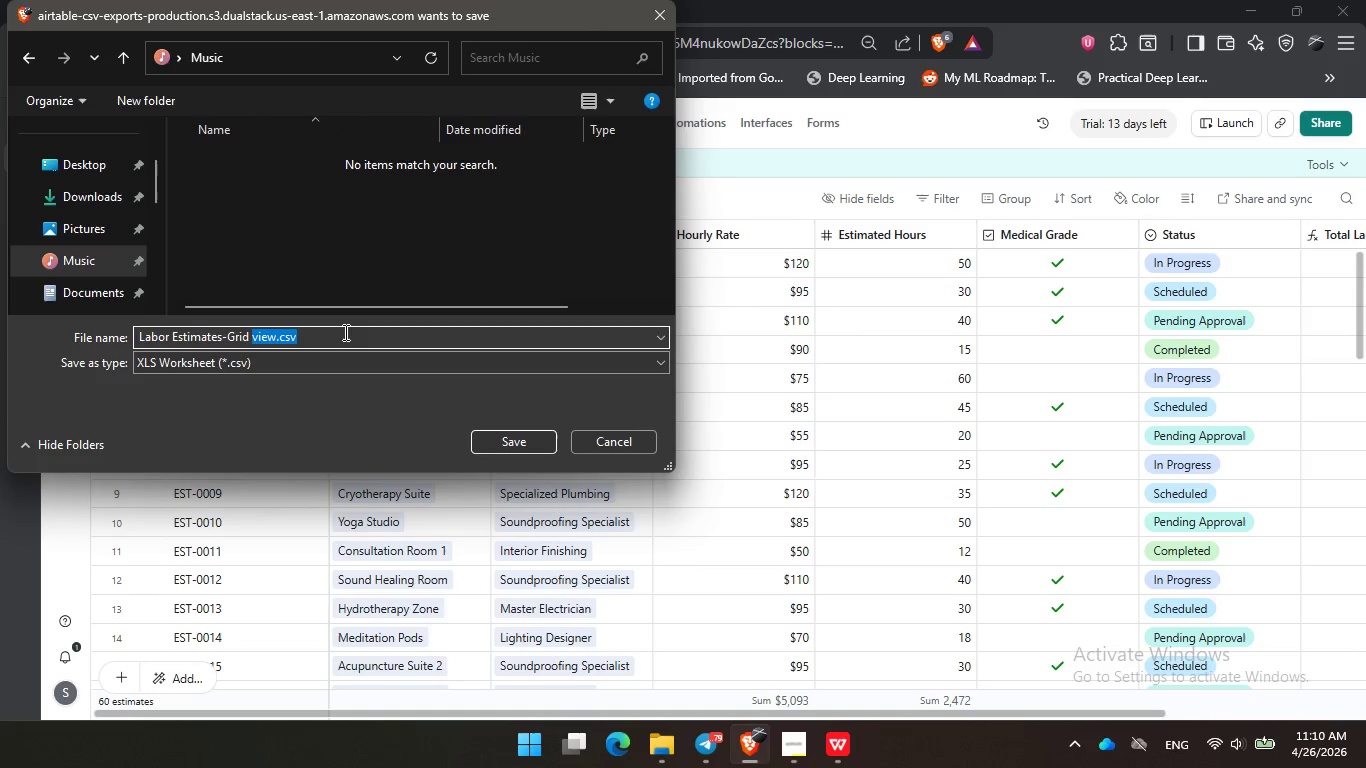 
left_click([339, 332])
 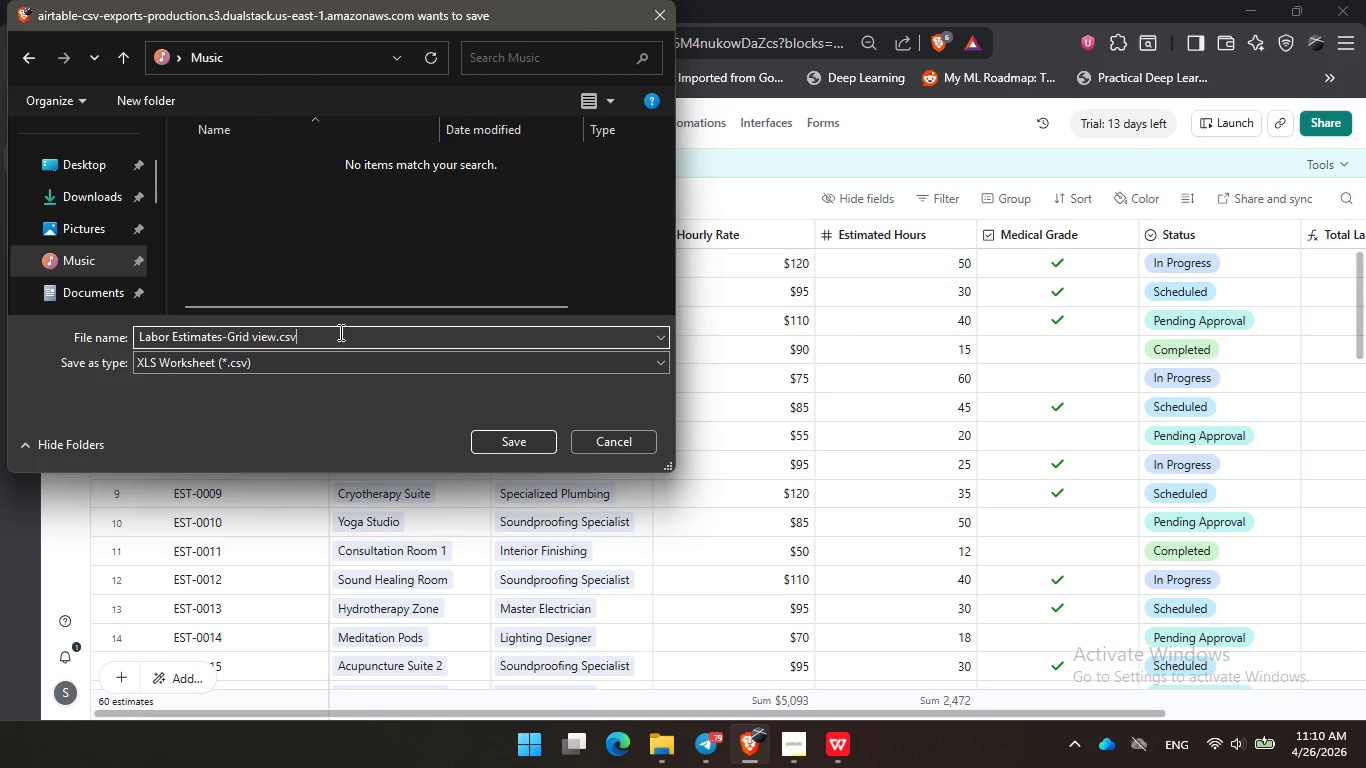 
key(Backspace)
key(Backspace)
key(Backspace)
type(xlsx)
 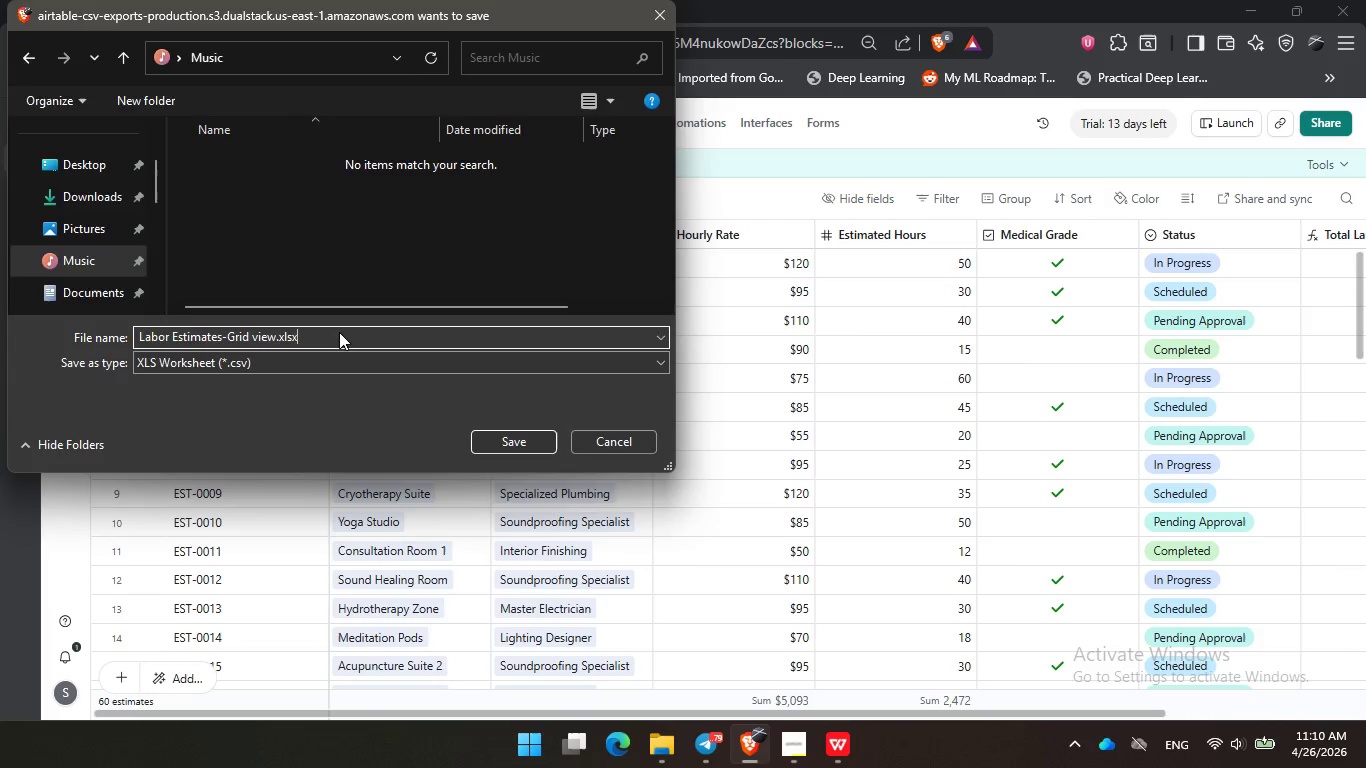 
key(Enter)
 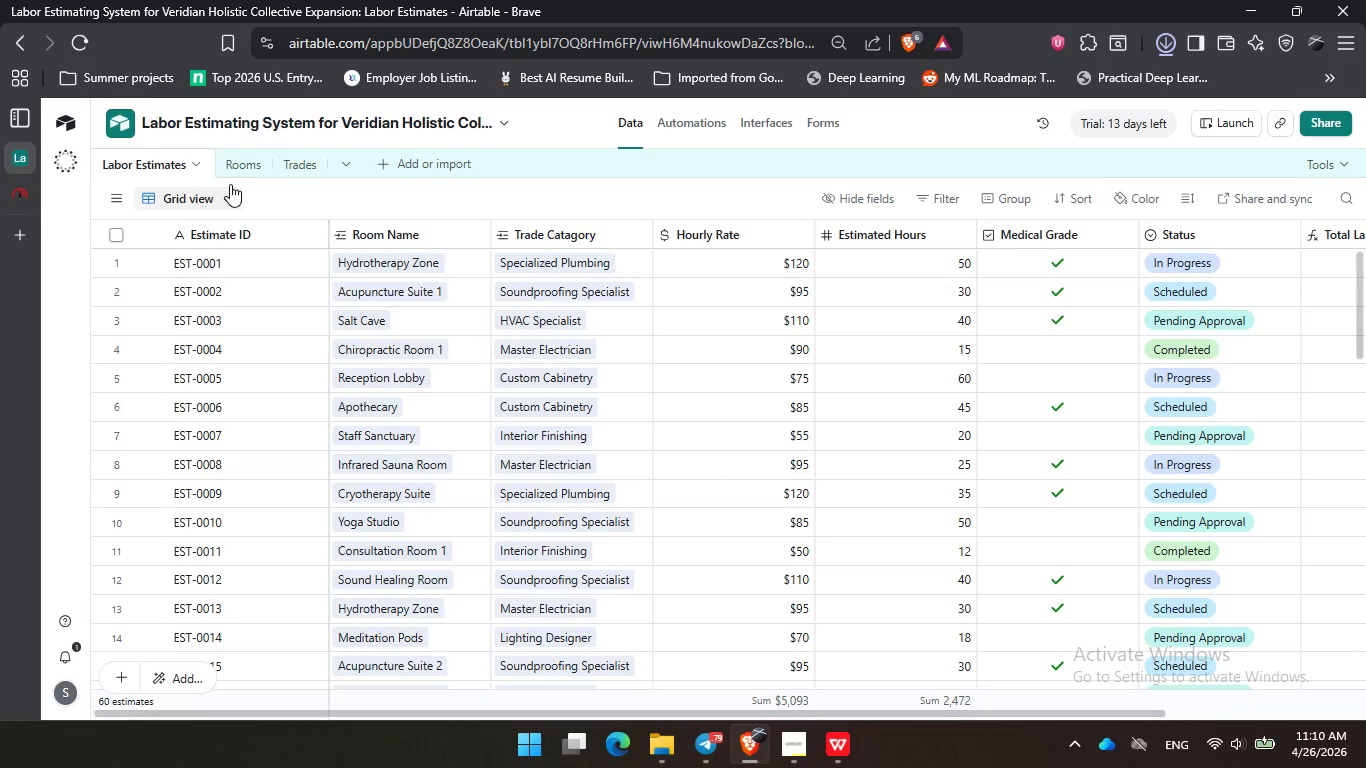 
left_click([245, 160])
 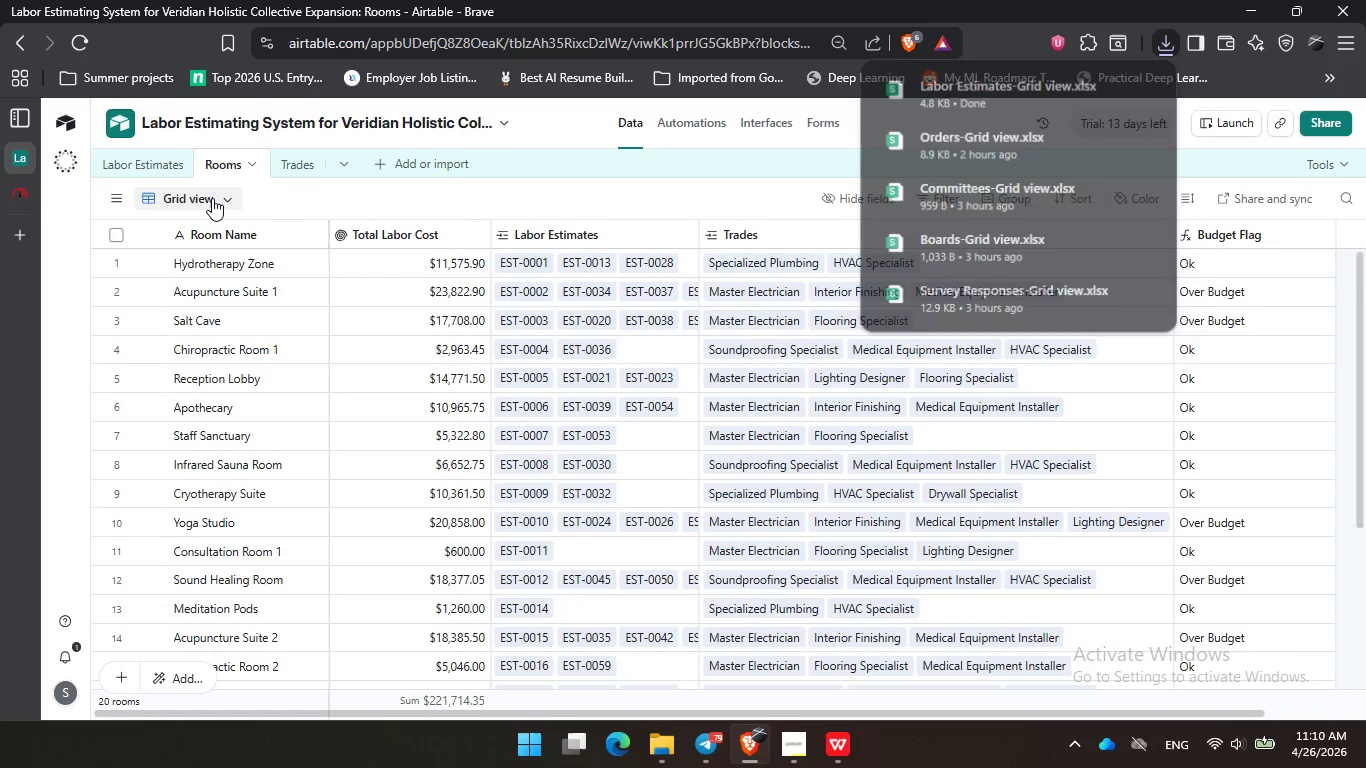 
left_click([212, 198])
 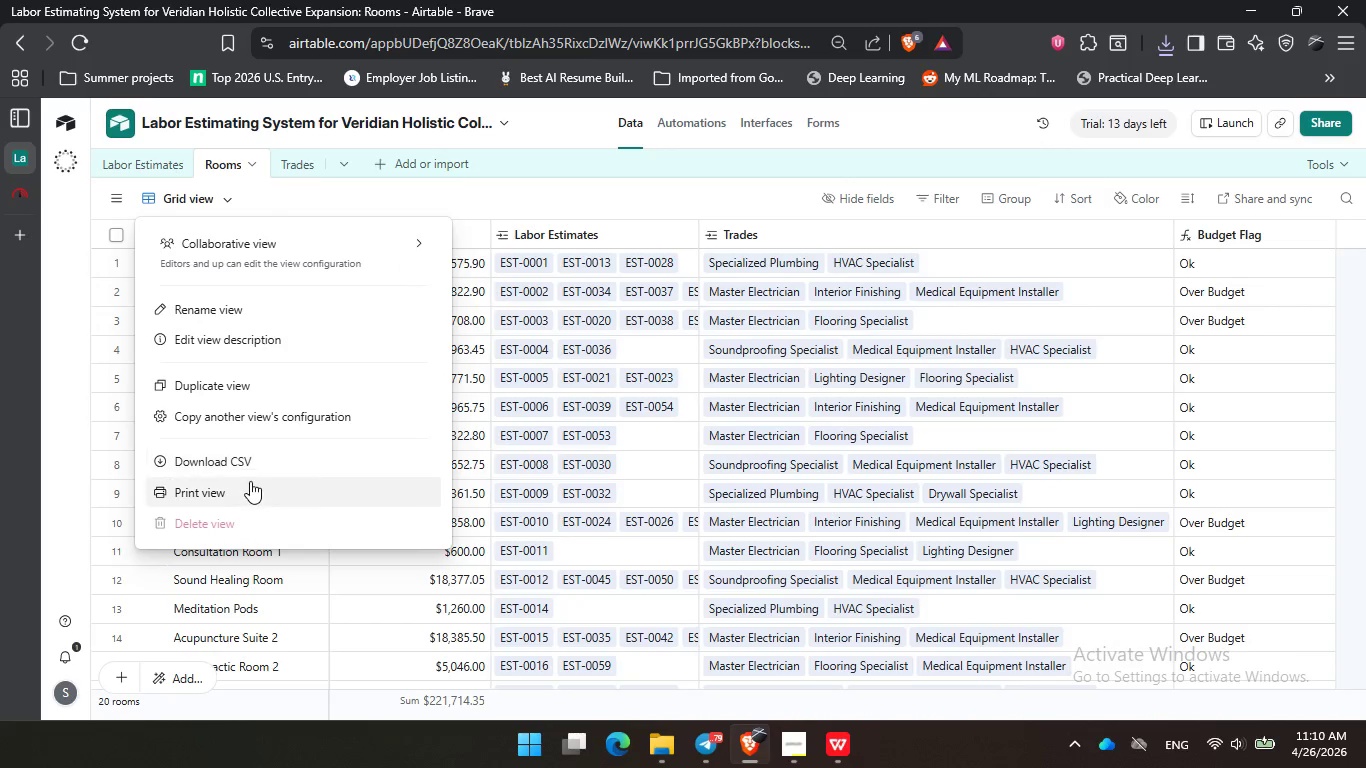 
left_click([251, 486])
 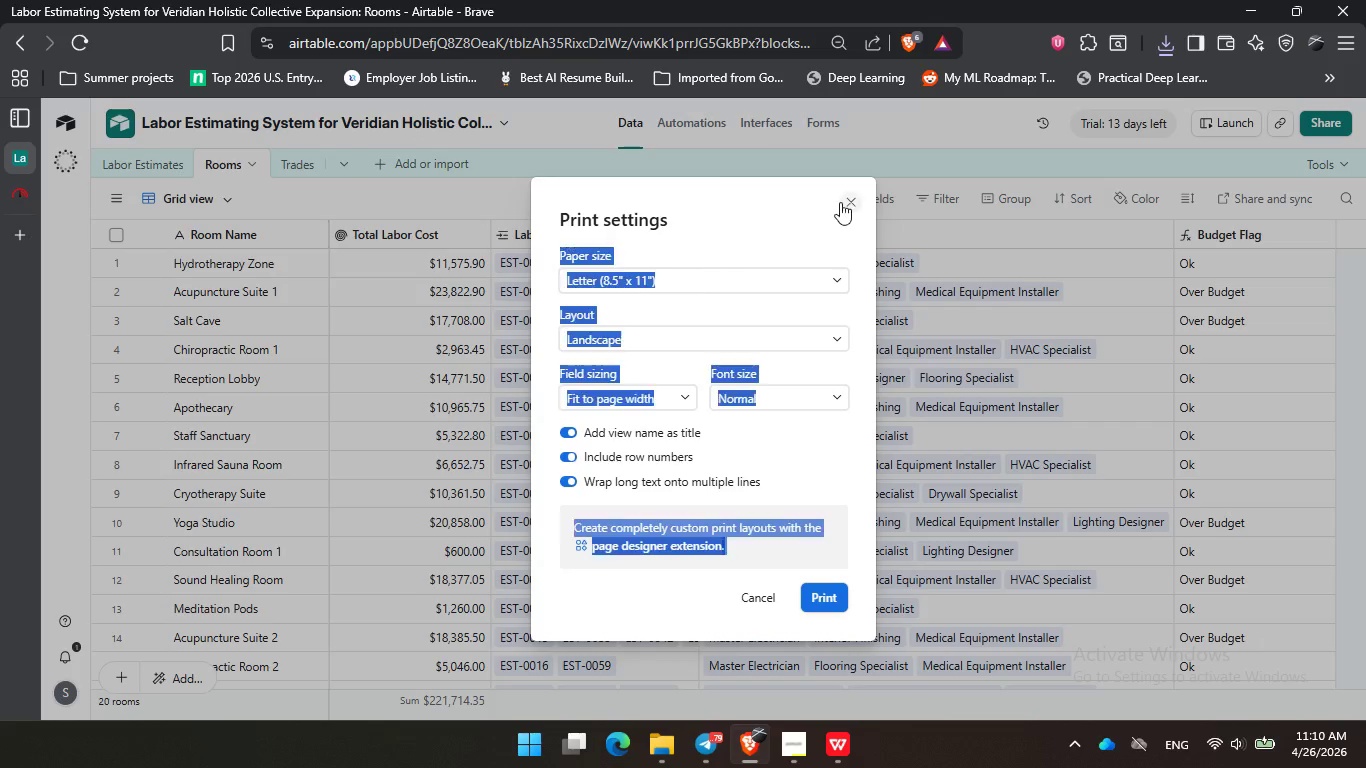 
double_click([849, 200])
 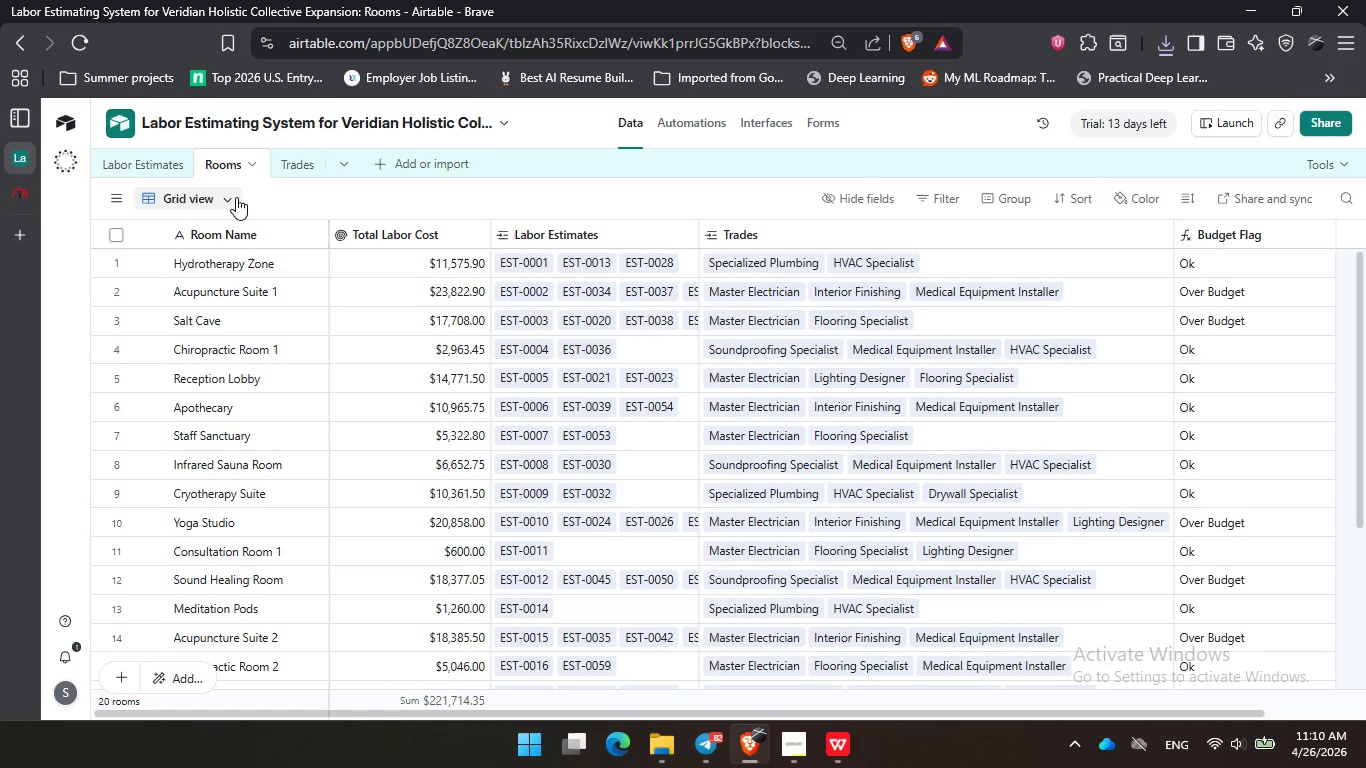 
left_click([233, 197])
 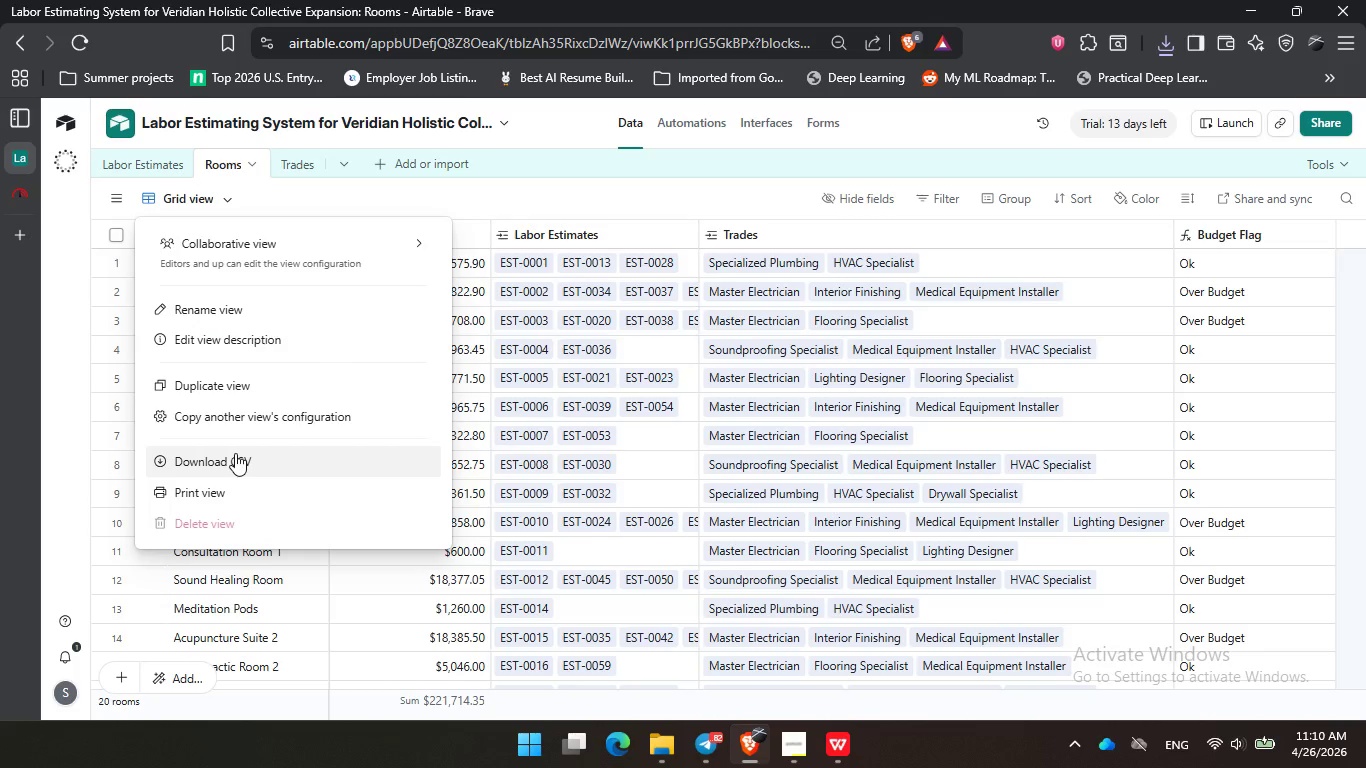 
left_click([235, 453])
 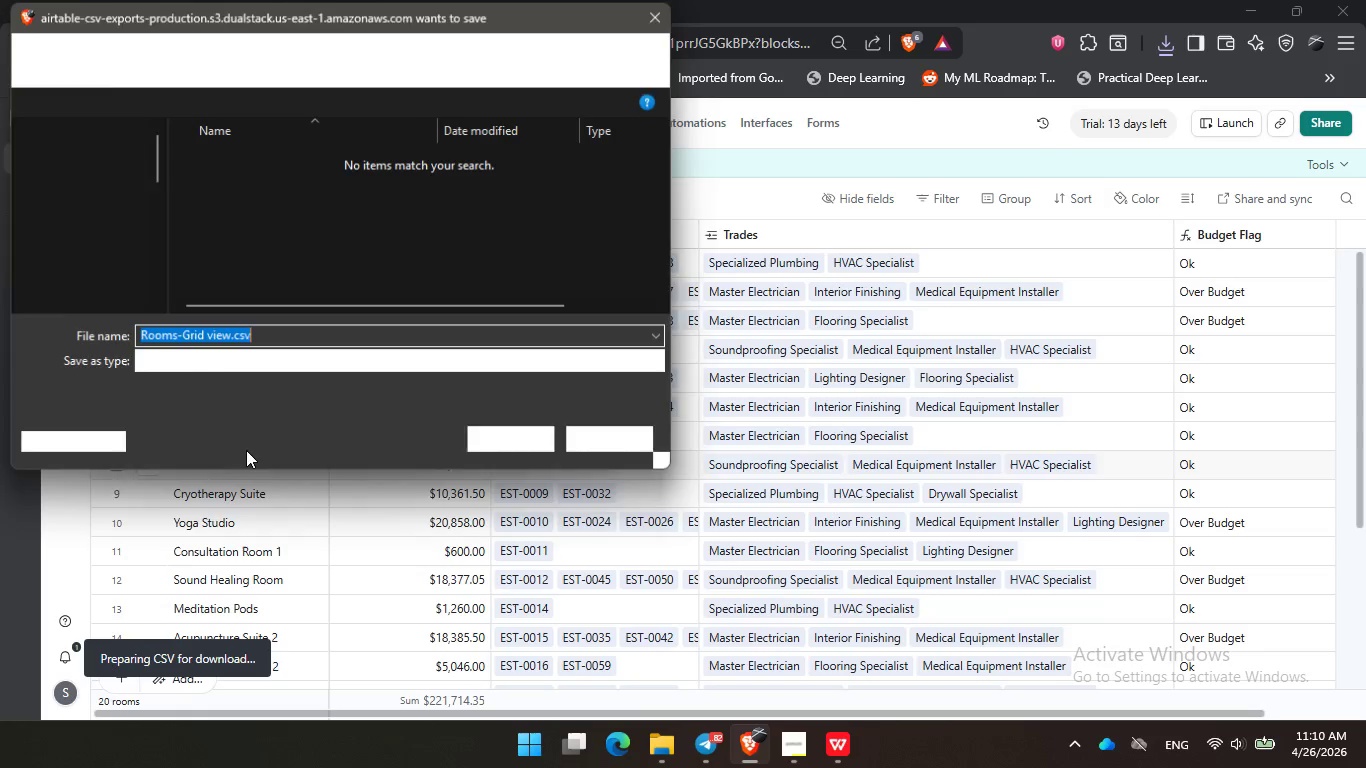 
left_click([301, 334])
 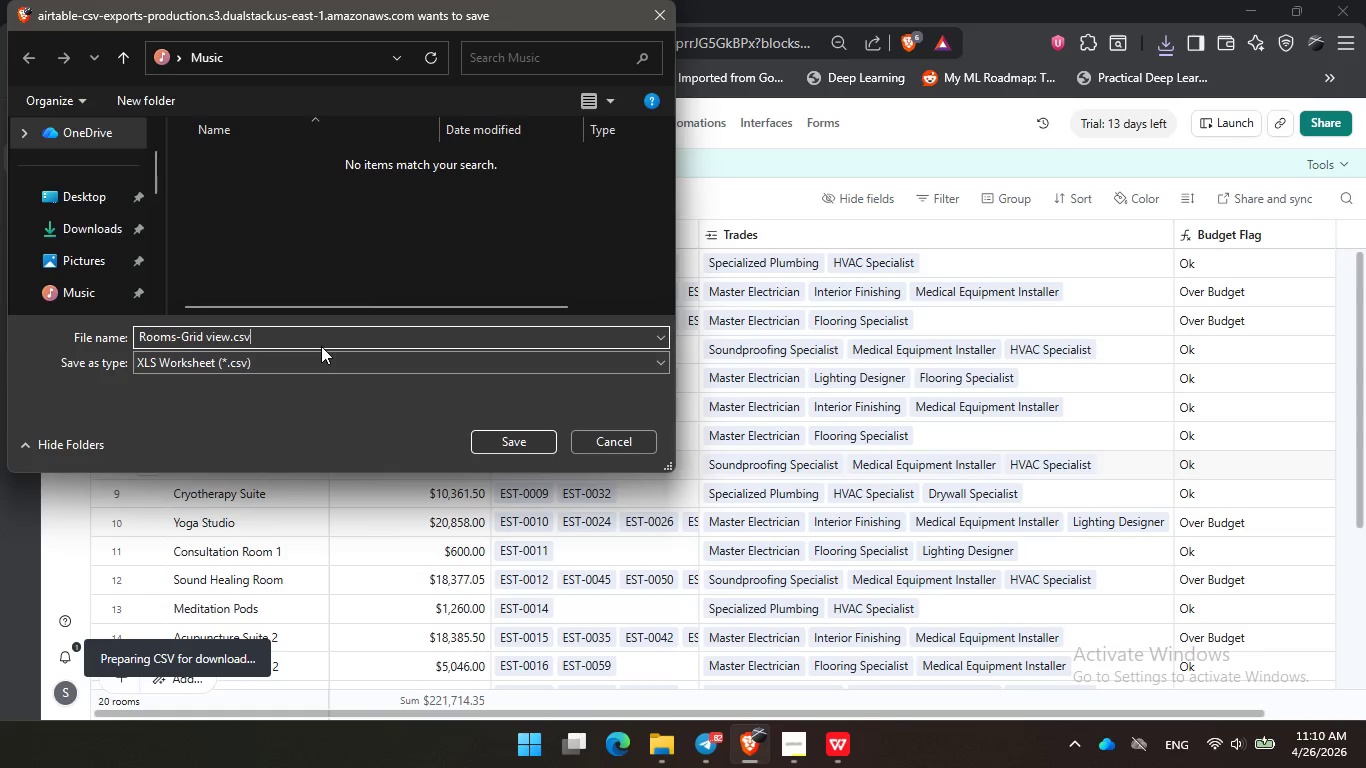 
key(Backspace)
key(Backspace)
key(Backspace)
type(xlsx)
 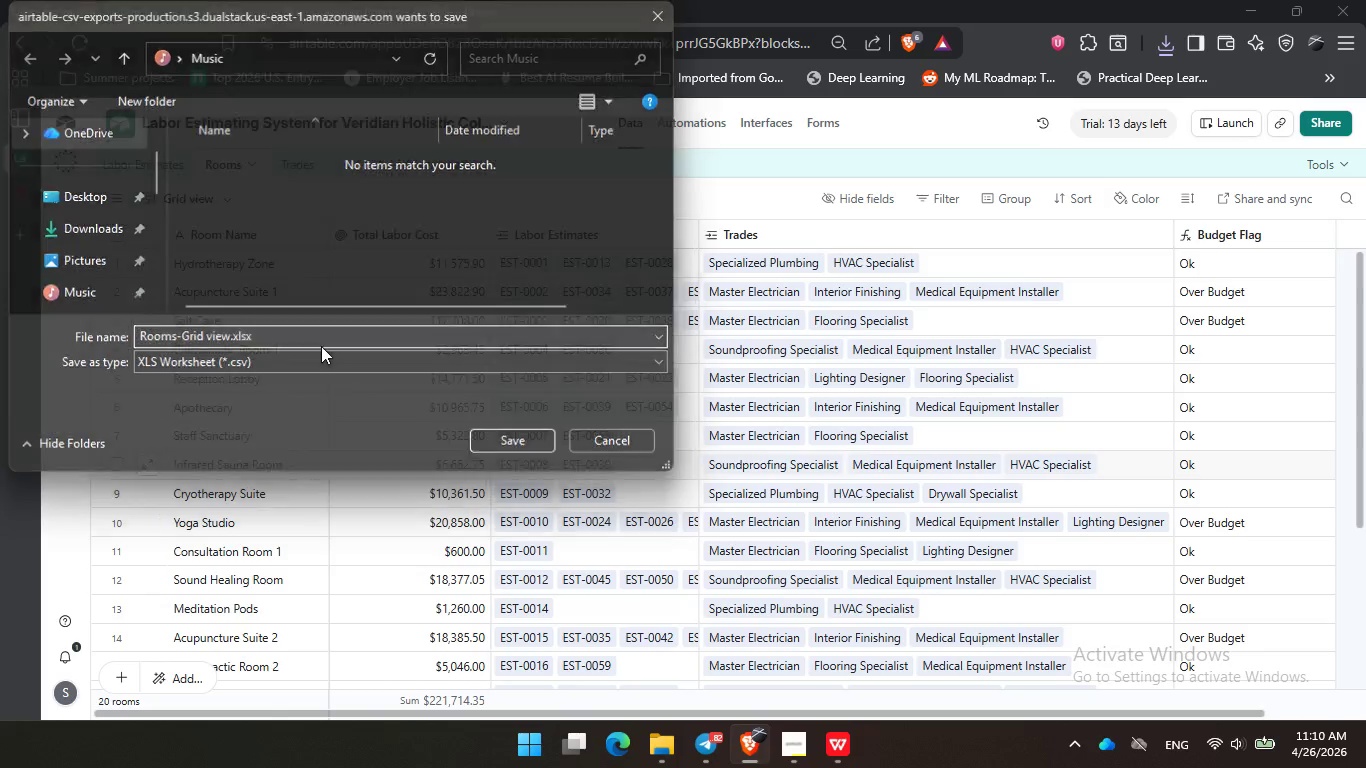 
key(Enter)
 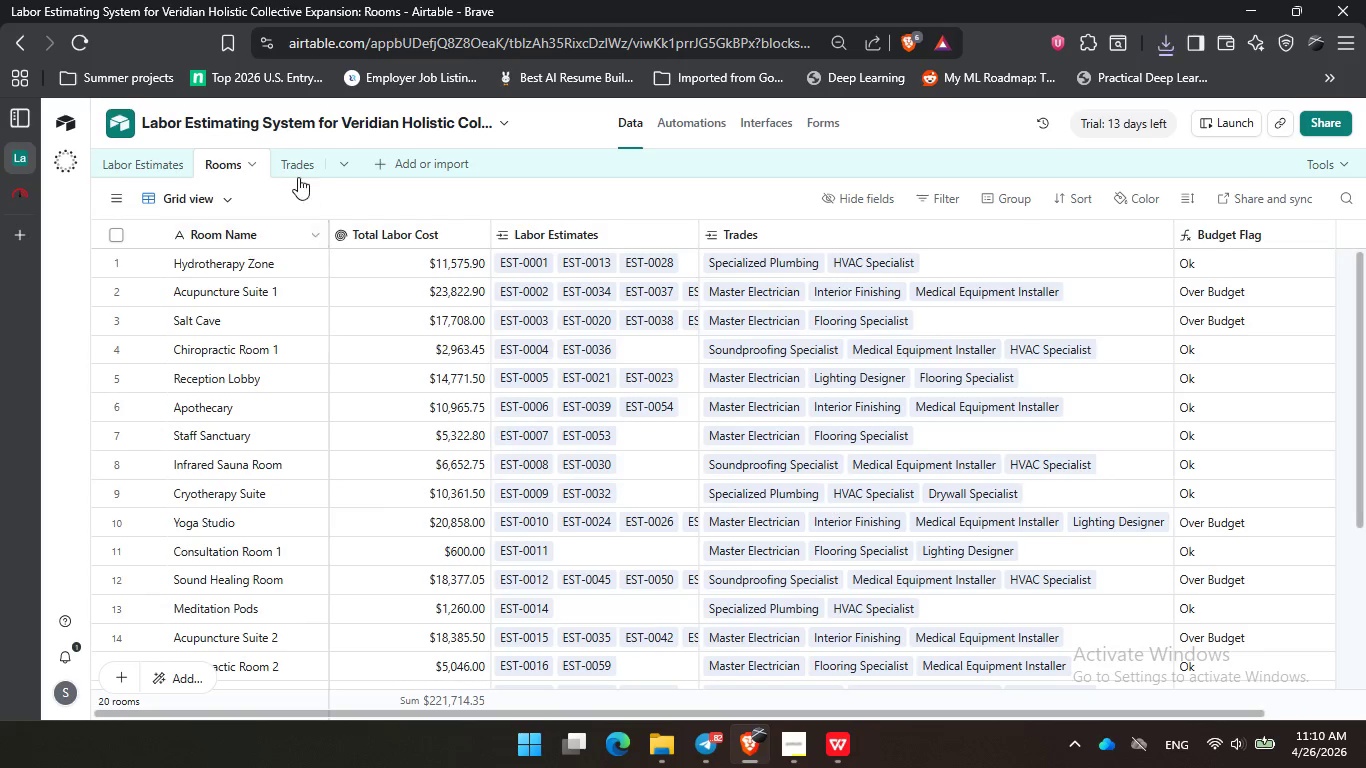 
left_click([295, 167])
 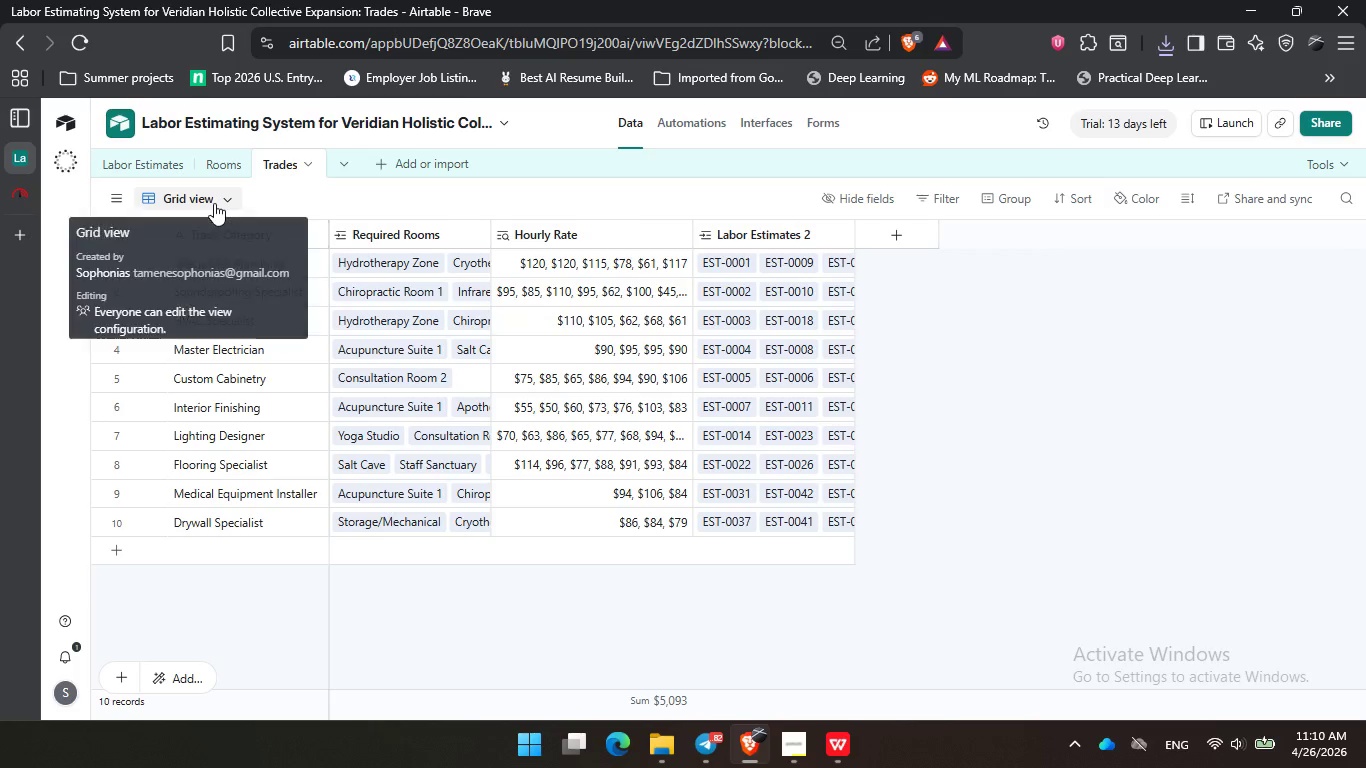 
left_click([214, 203])
 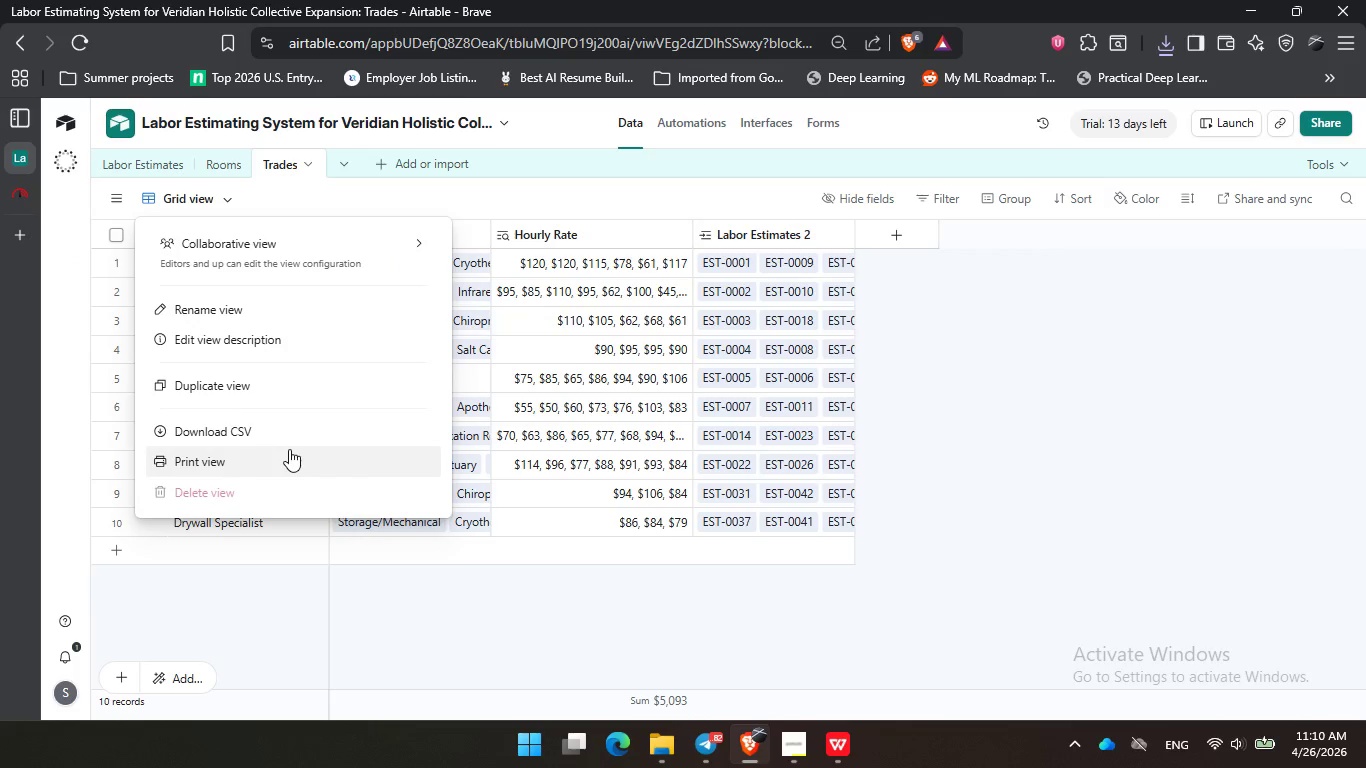 
left_click([290, 440])
 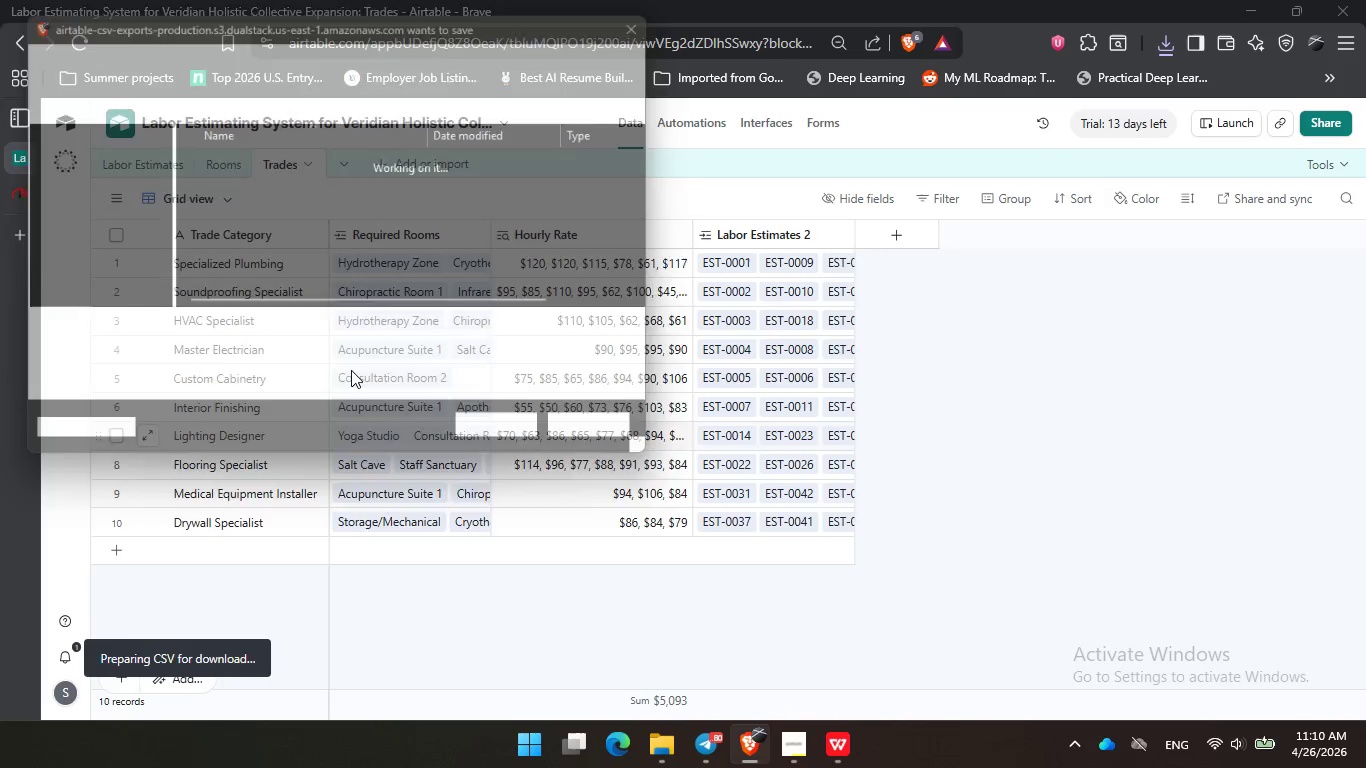 
left_click([288, 339])
 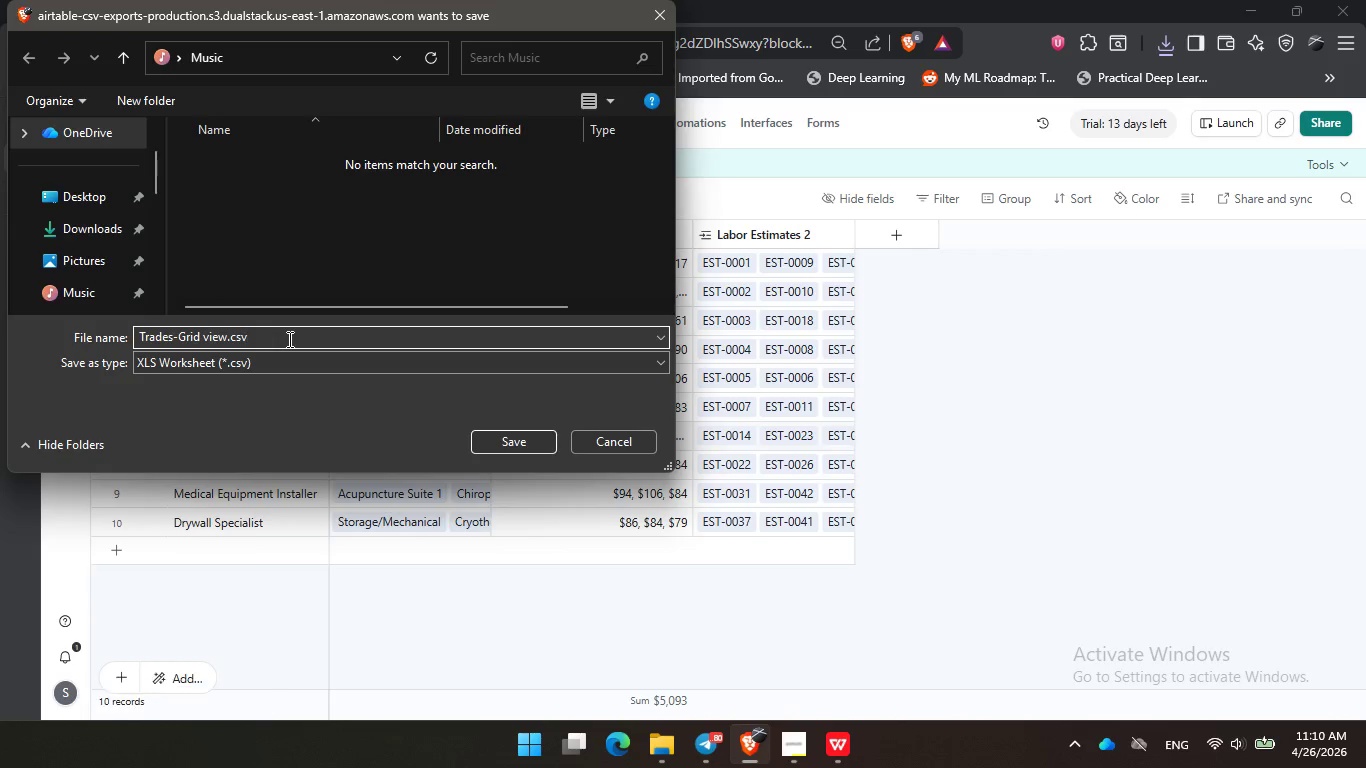 
key(Backspace)
key(Backspace)
key(Backspace)
type(xlsx)
 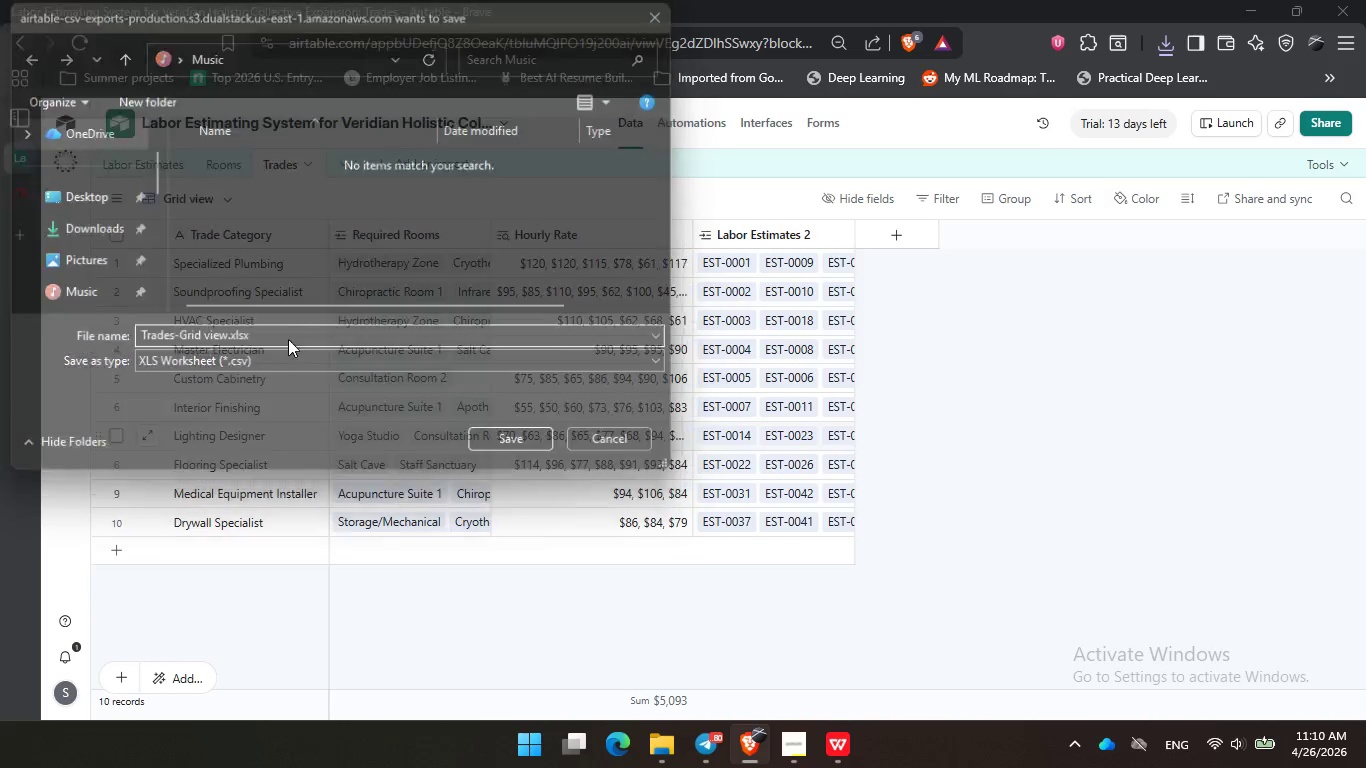 
key(Enter)
 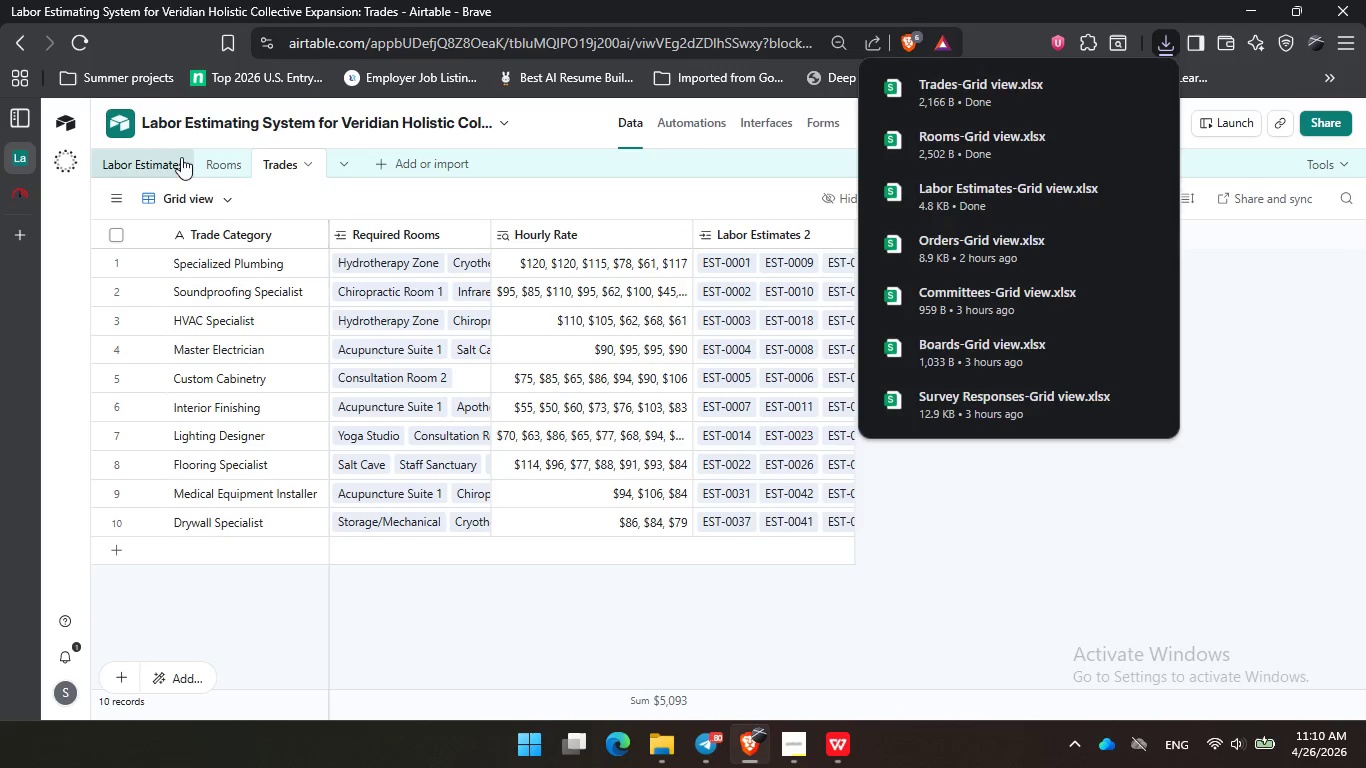 
left_click([161, 160])
 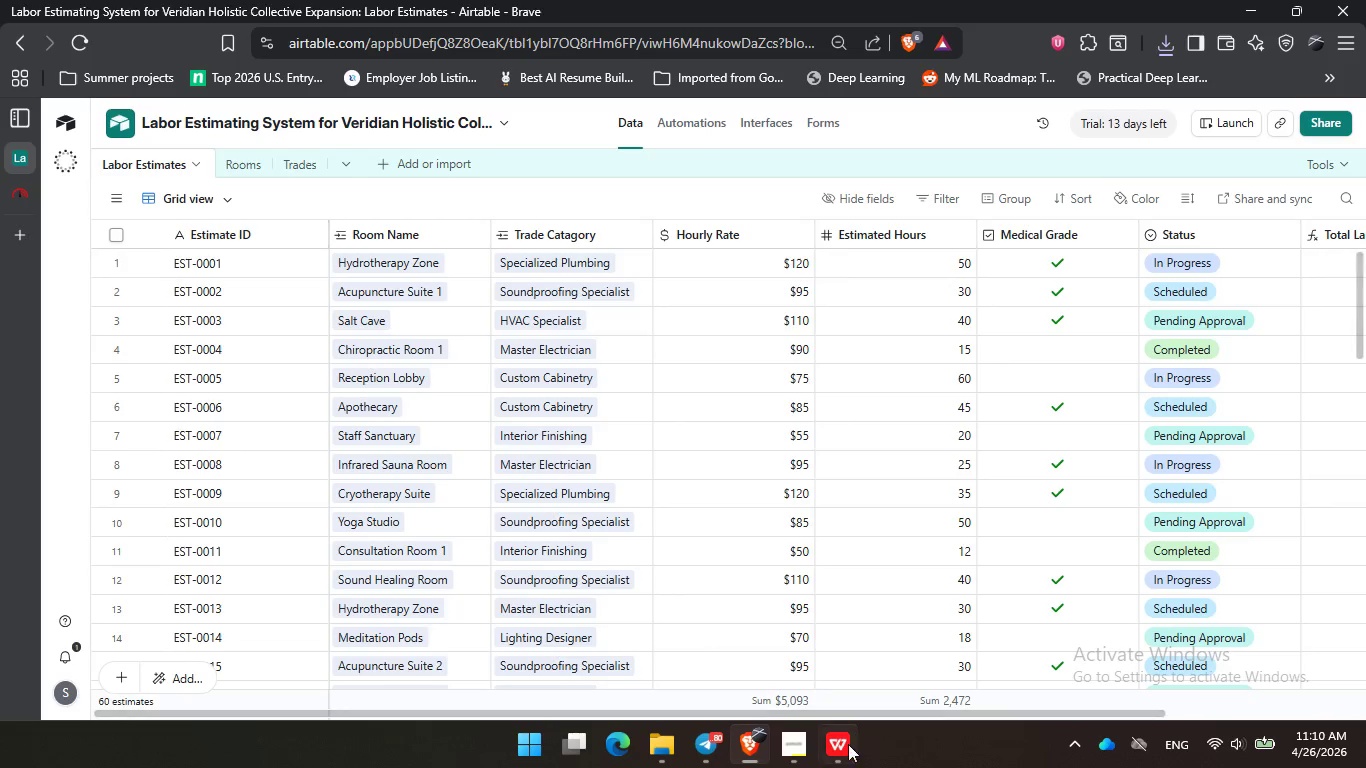 
left_click([799, 748])